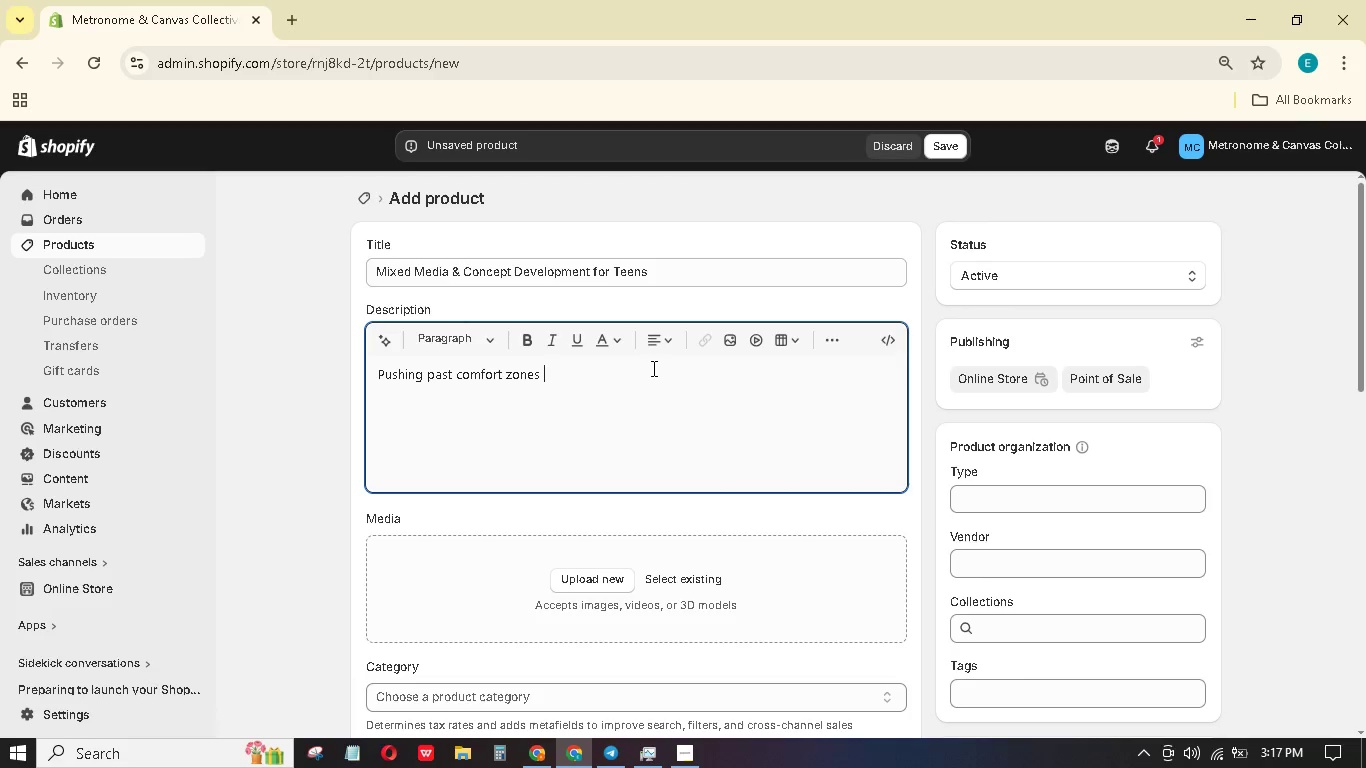 
type(is where the most exciting art lives.)
 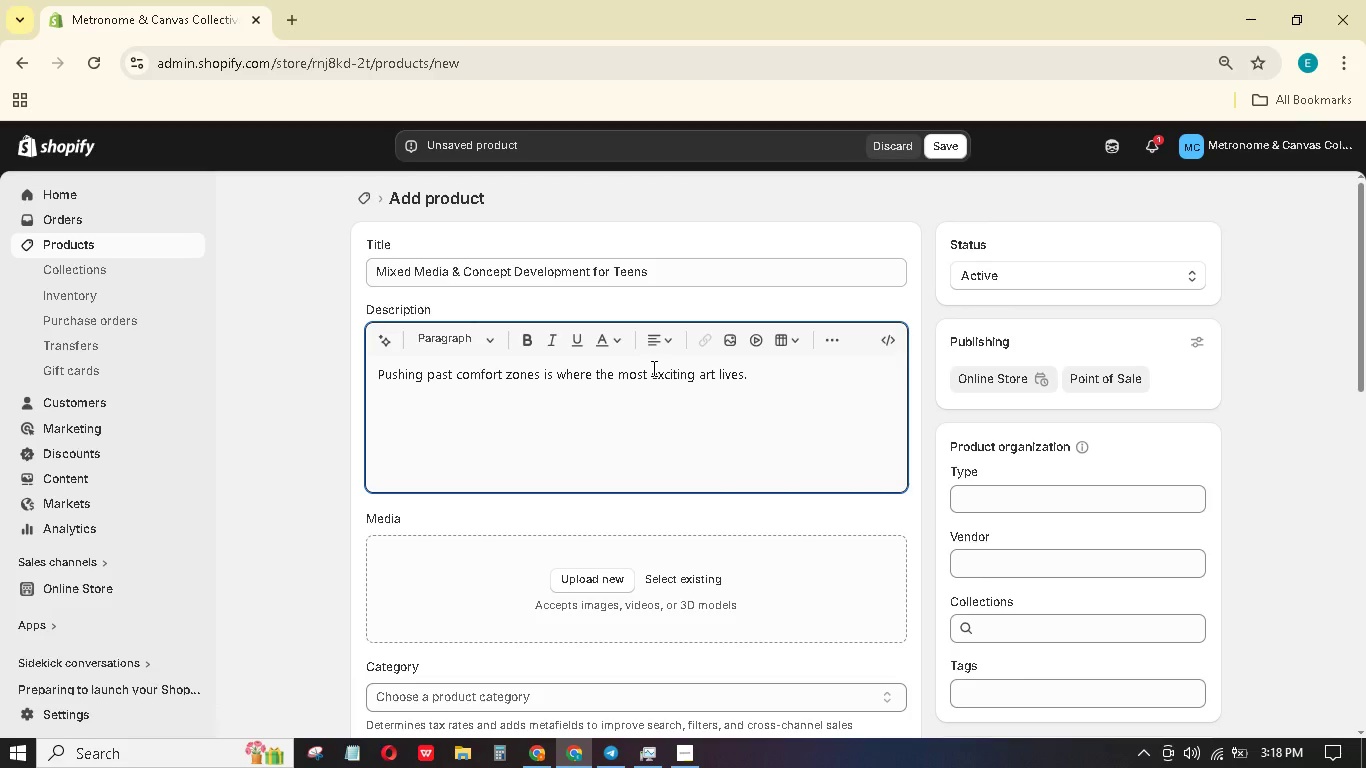 
key(Enter)
 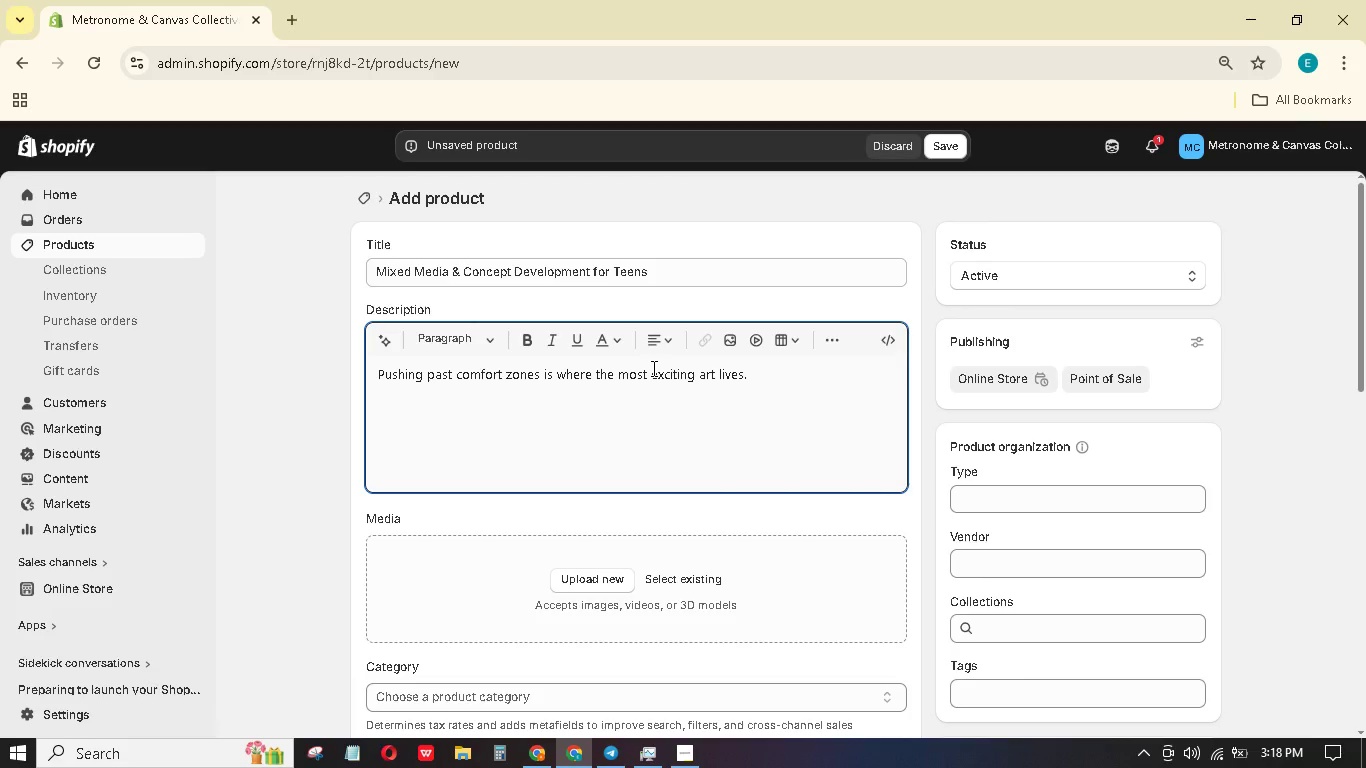 
type(Syllabus0to)
key(Backspace)
key(Backspace)
key(Backspace)
type(-to-SUCCEss)
 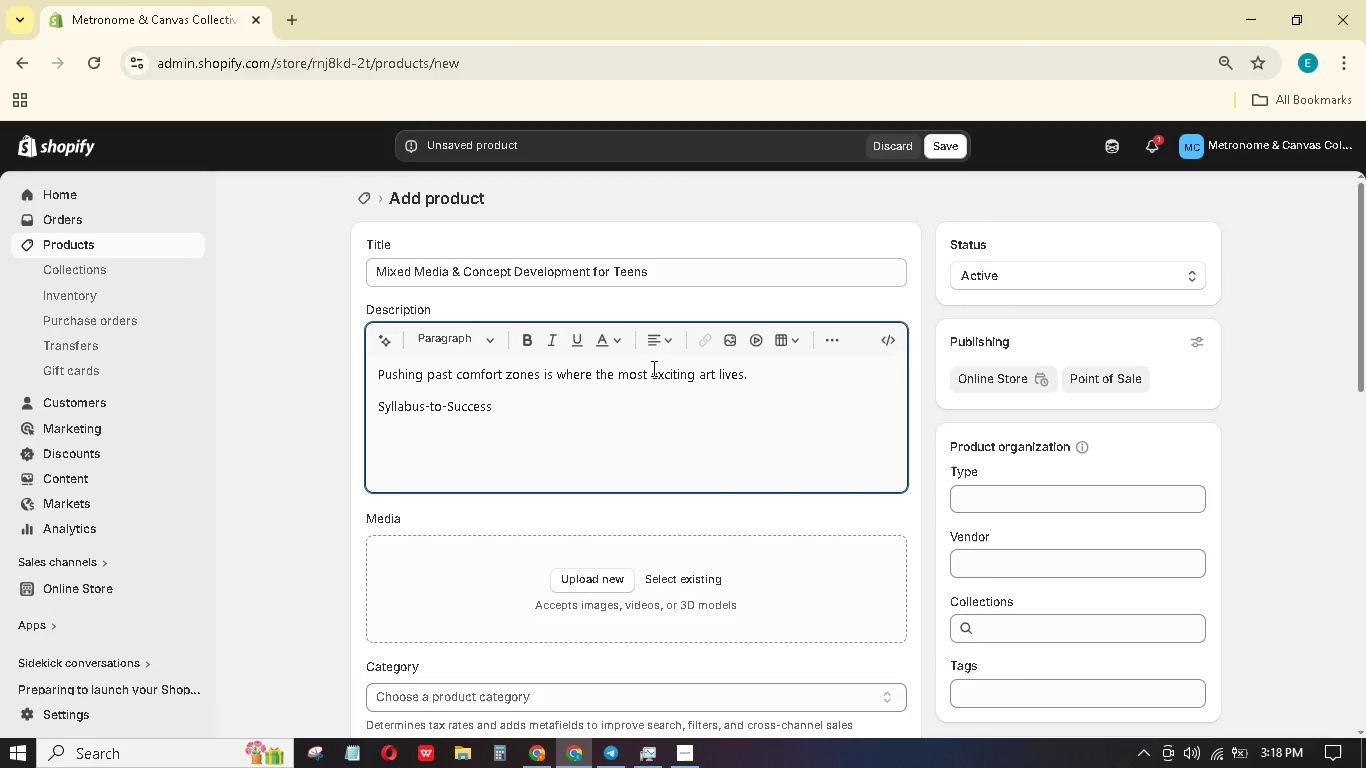 
key(Enter)
 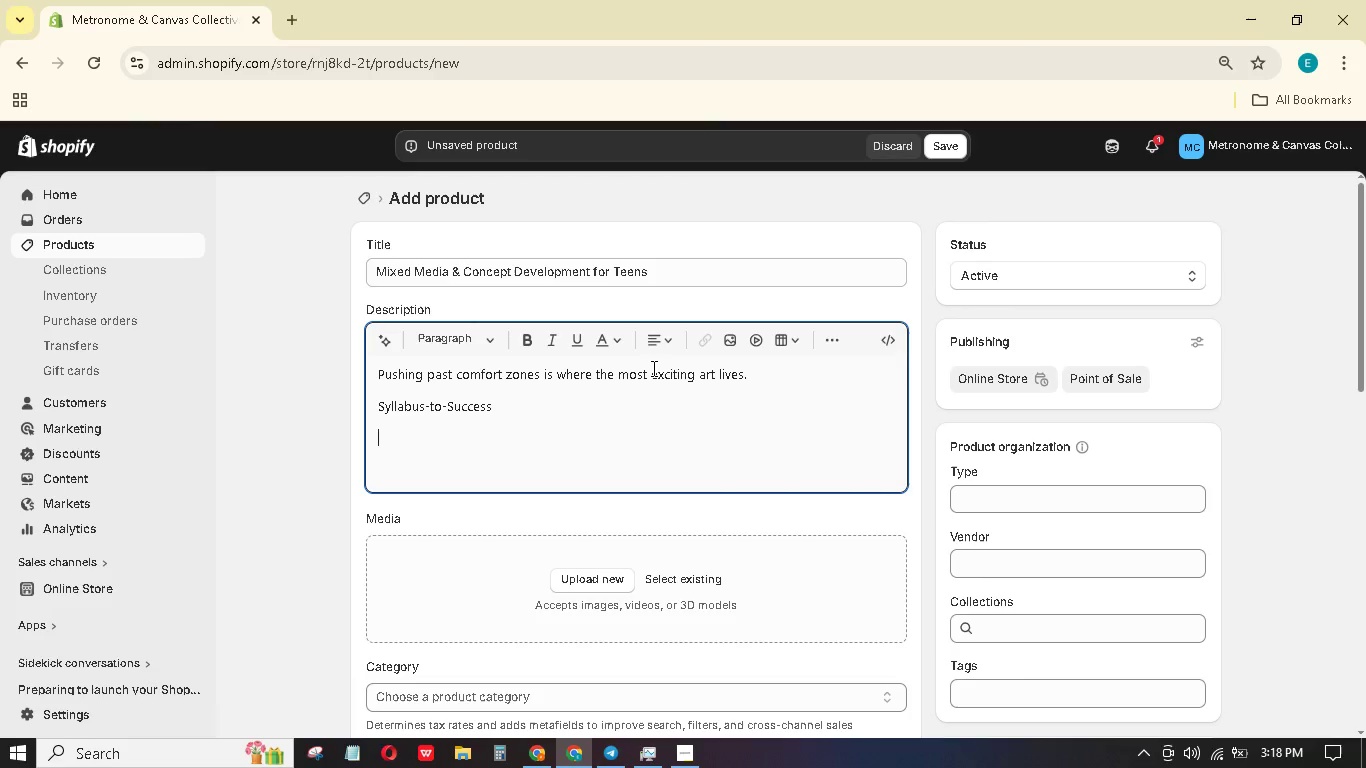 
type(Phase 1: Material Exploration ()
 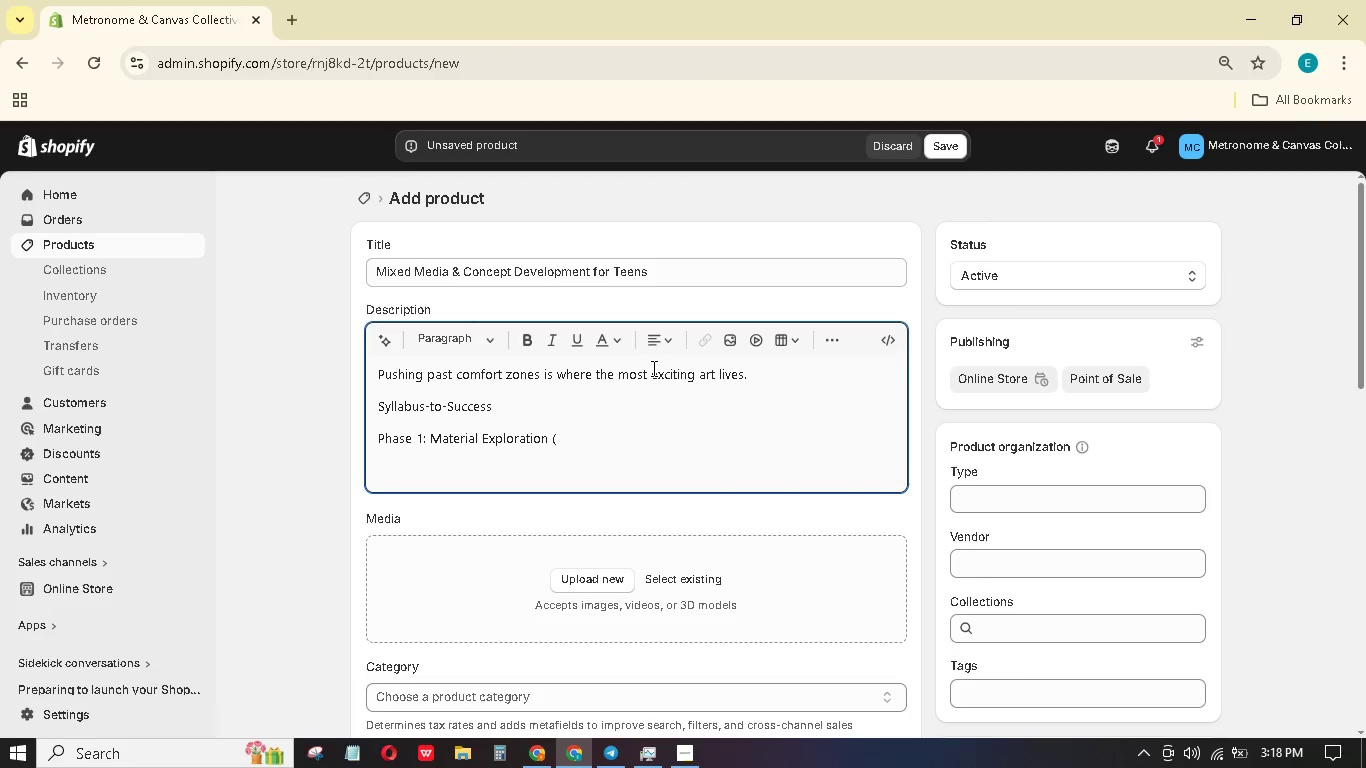 
wait(18.89)
 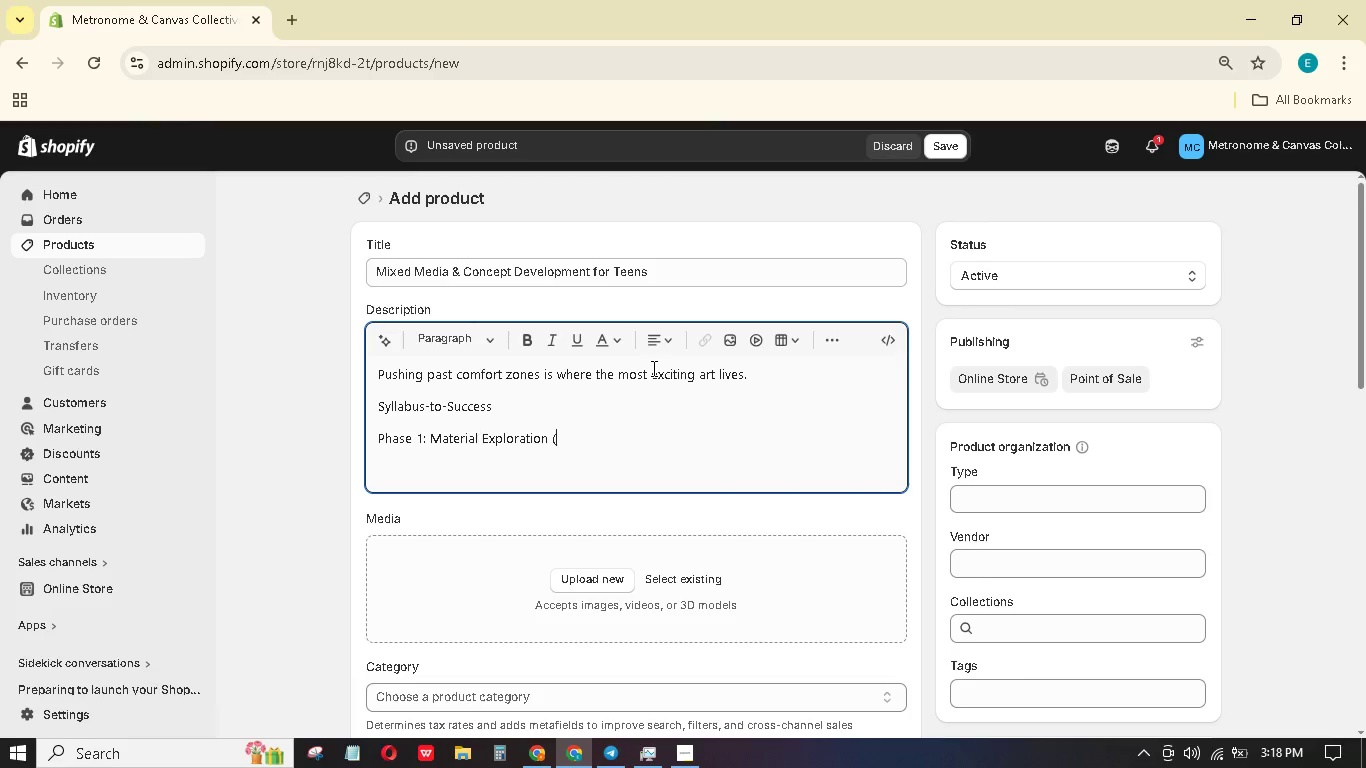 
type(ink, gel plate printing).)
 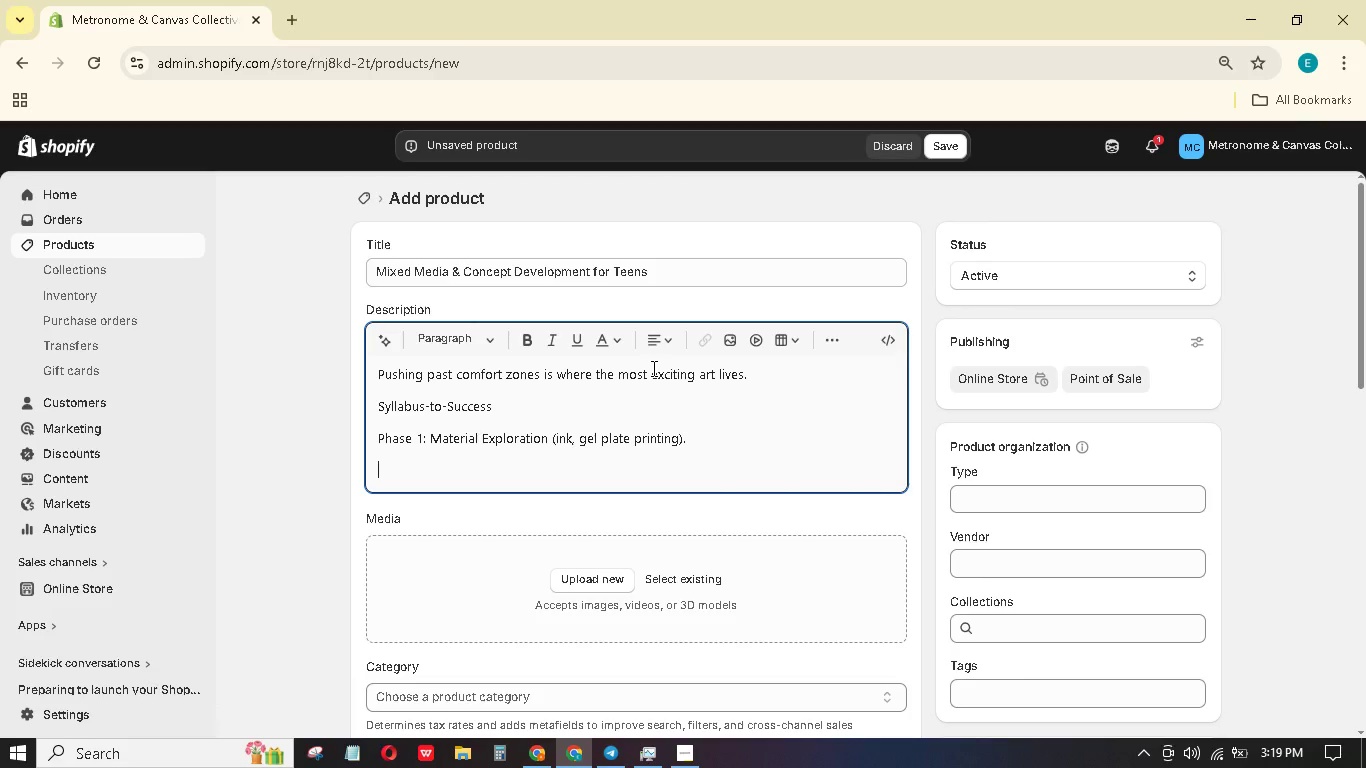 
 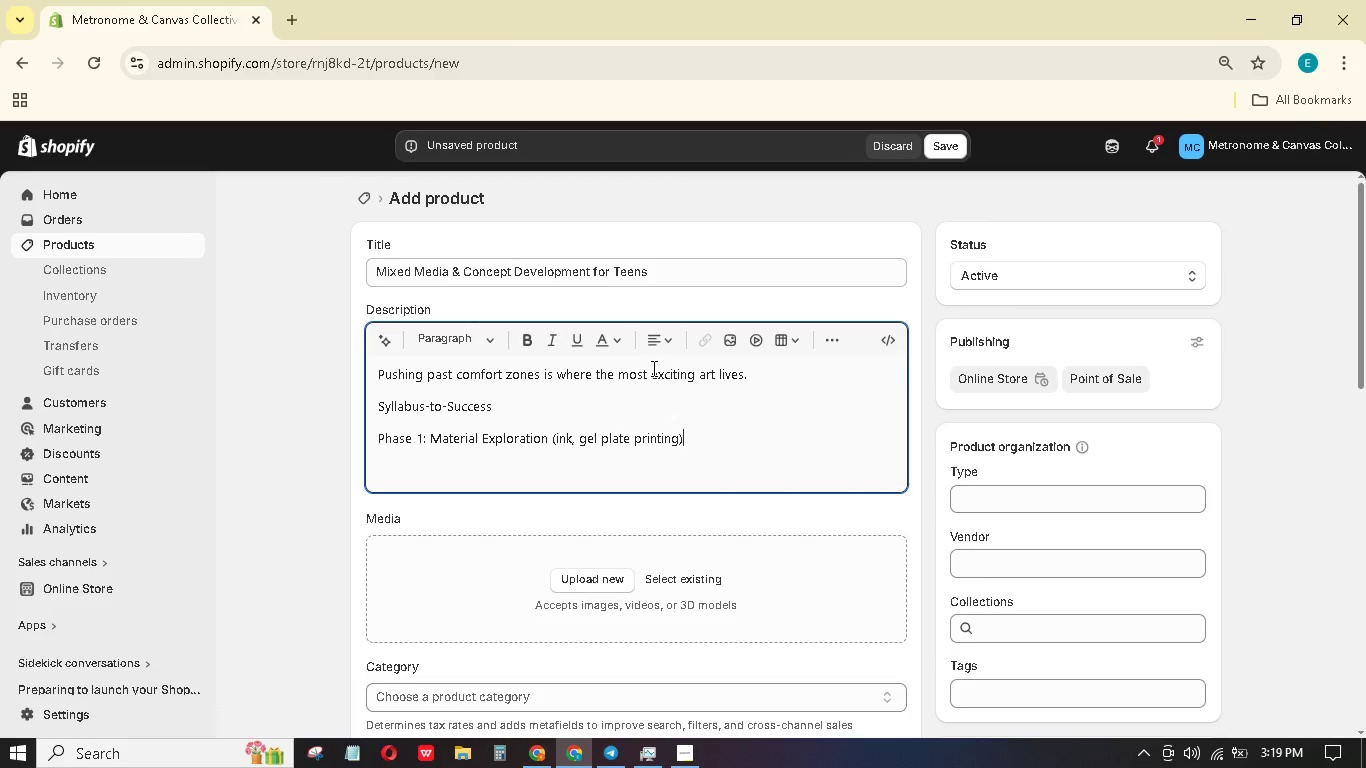 
key(Enter)
 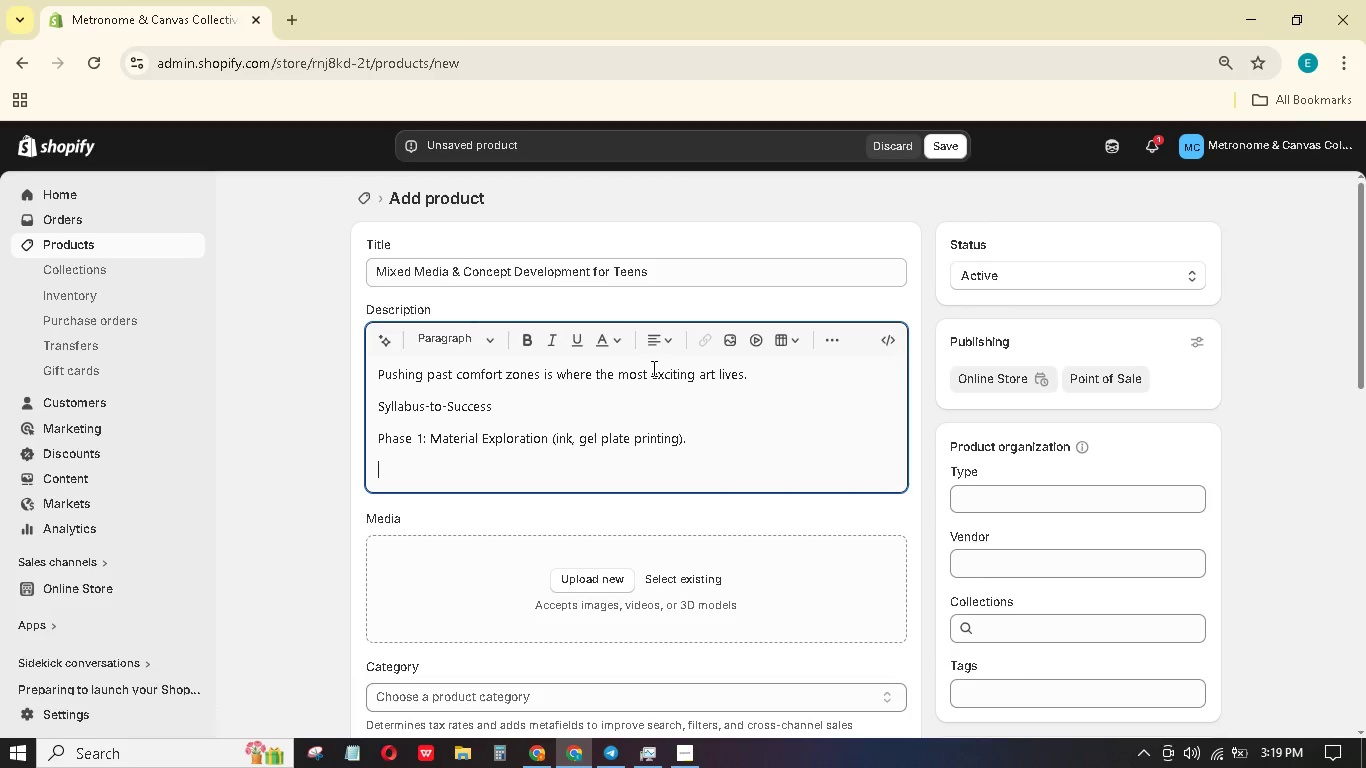 
type(PHAse 2 )
key(Backspace)
type(: Conceptual Development (mind mapping )
key(Backspace)
type(, artist)
 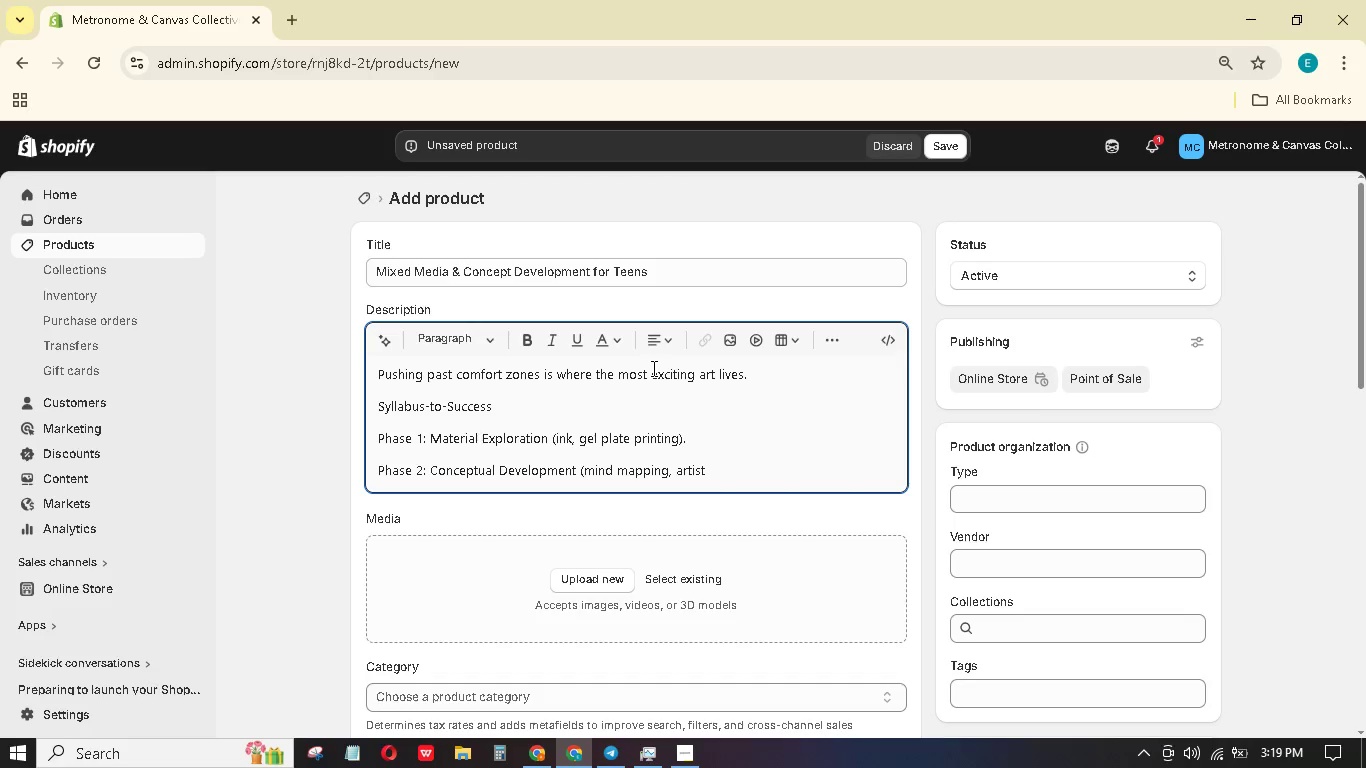 
type( statements).)
 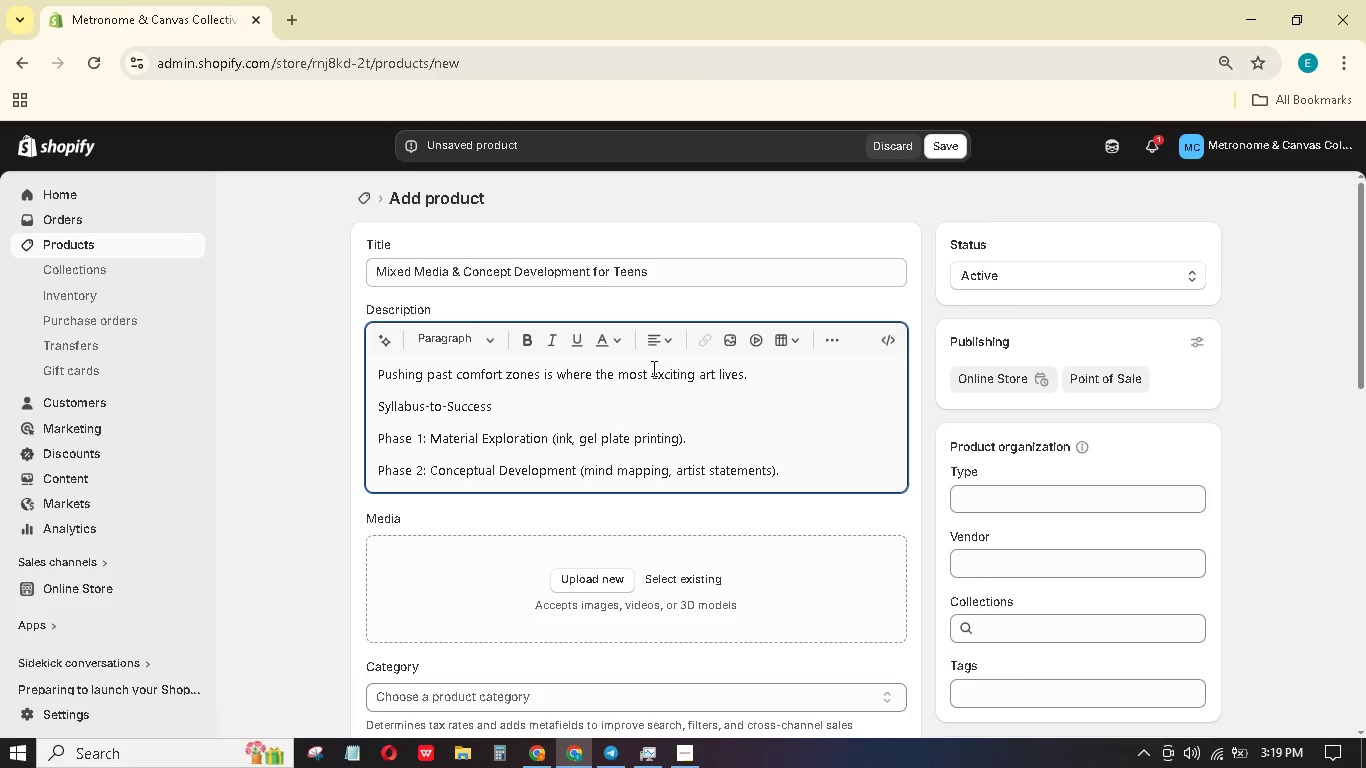 
key(Enter)
 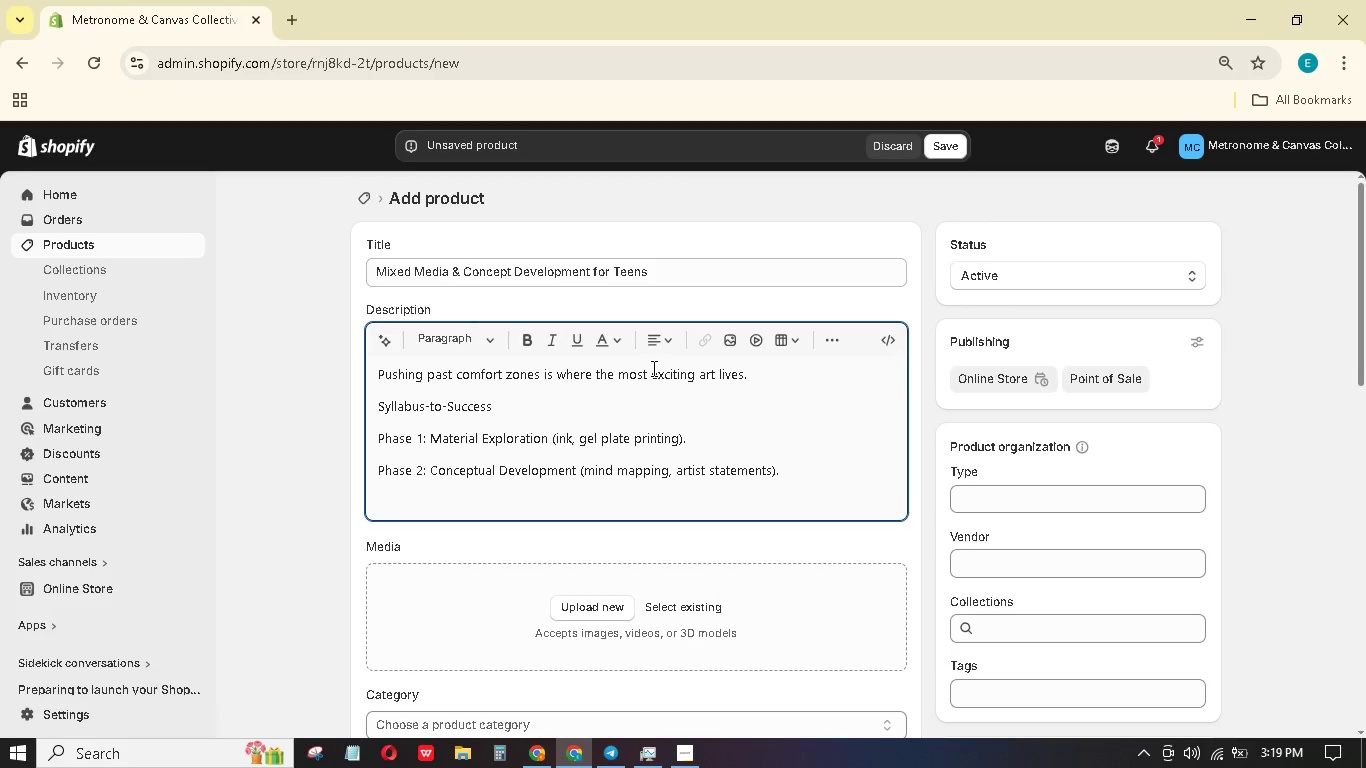 
type(Phae 3: series Production (three lare)
key(Backspace)
type(ge-scale orks).)
 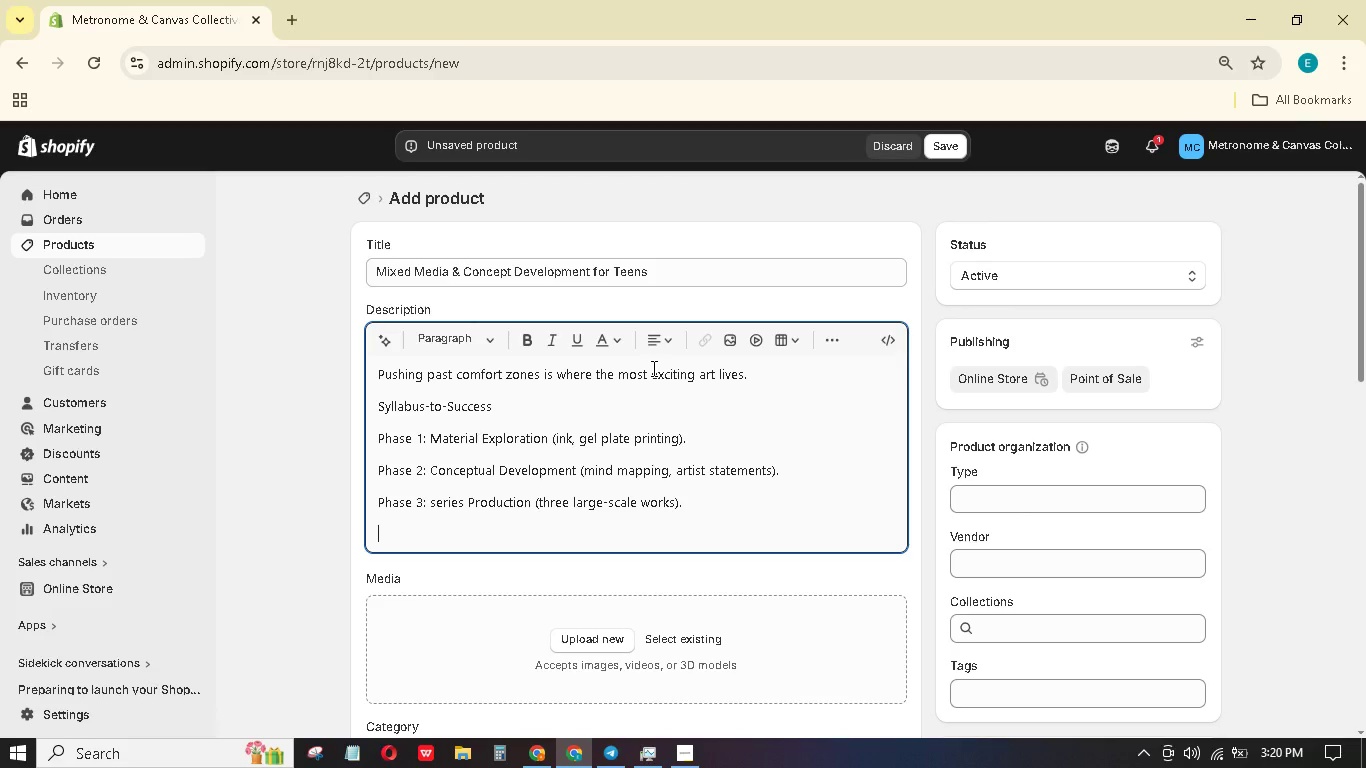 
 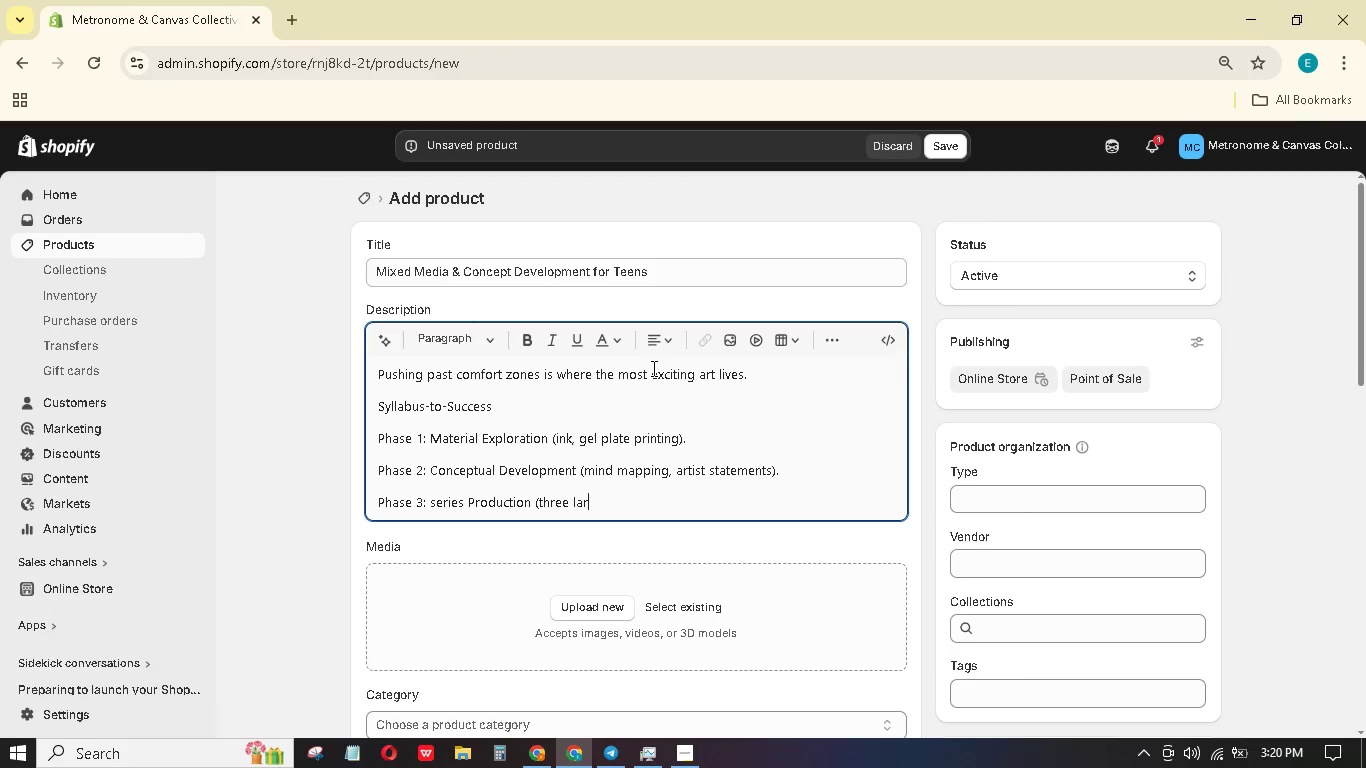 
hold_key(key=W, duration=0.33)
 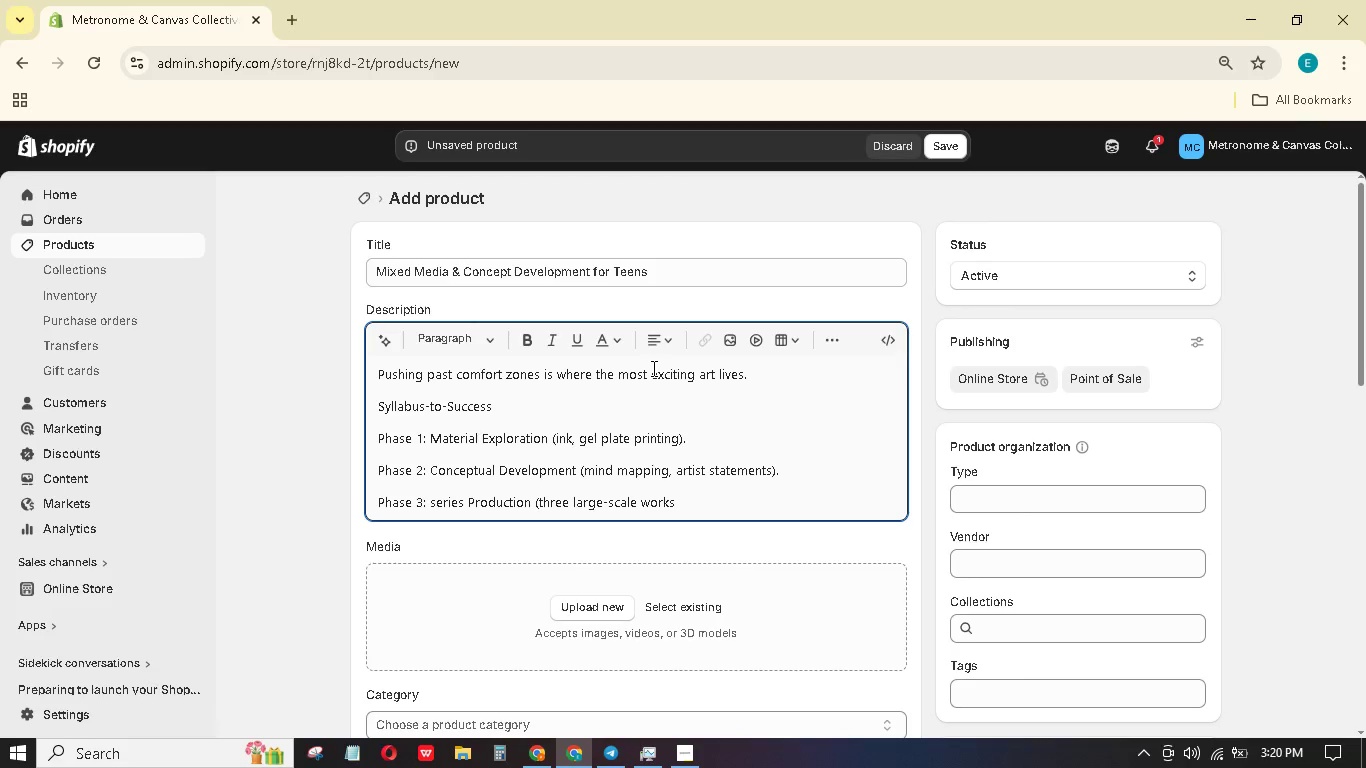 
key(Enter)
 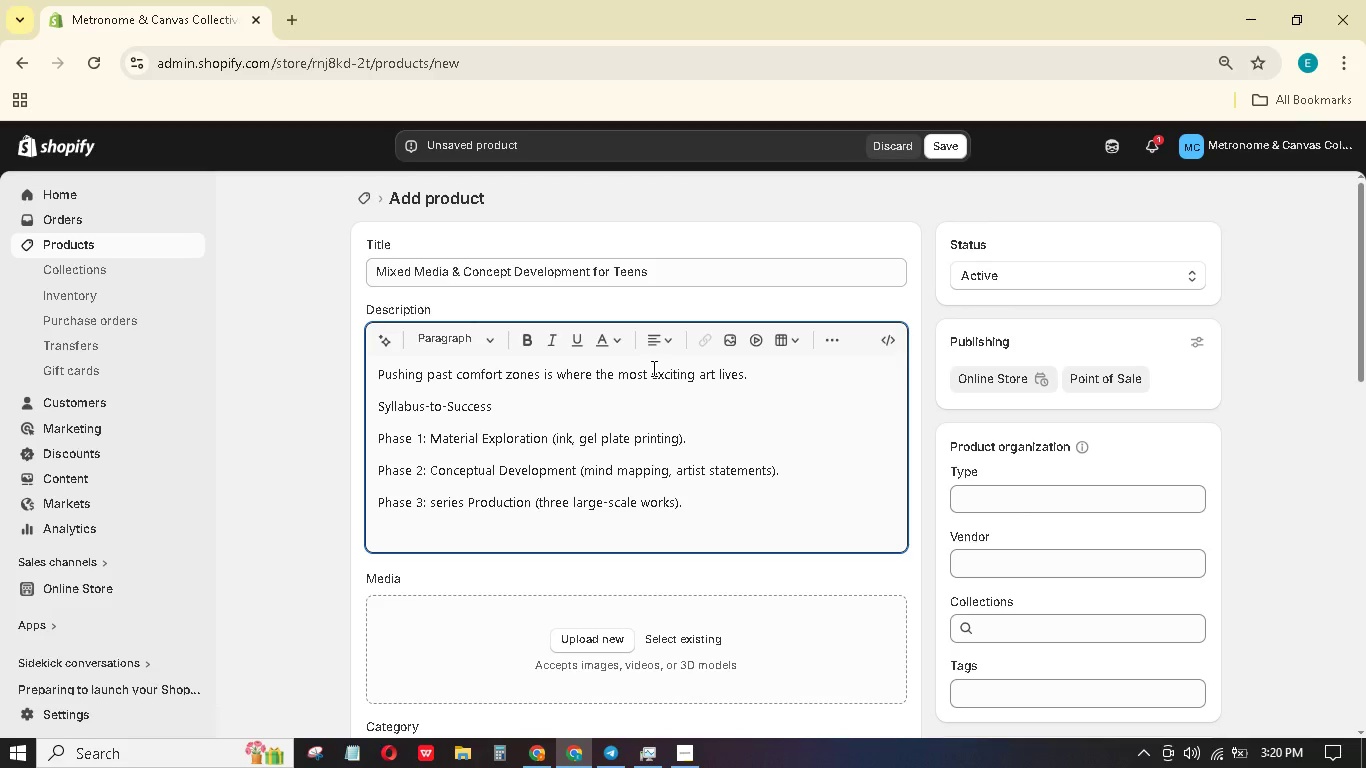 
type(Final CritiqueL)
key(Backspace)
type(: Digital showcase; )
 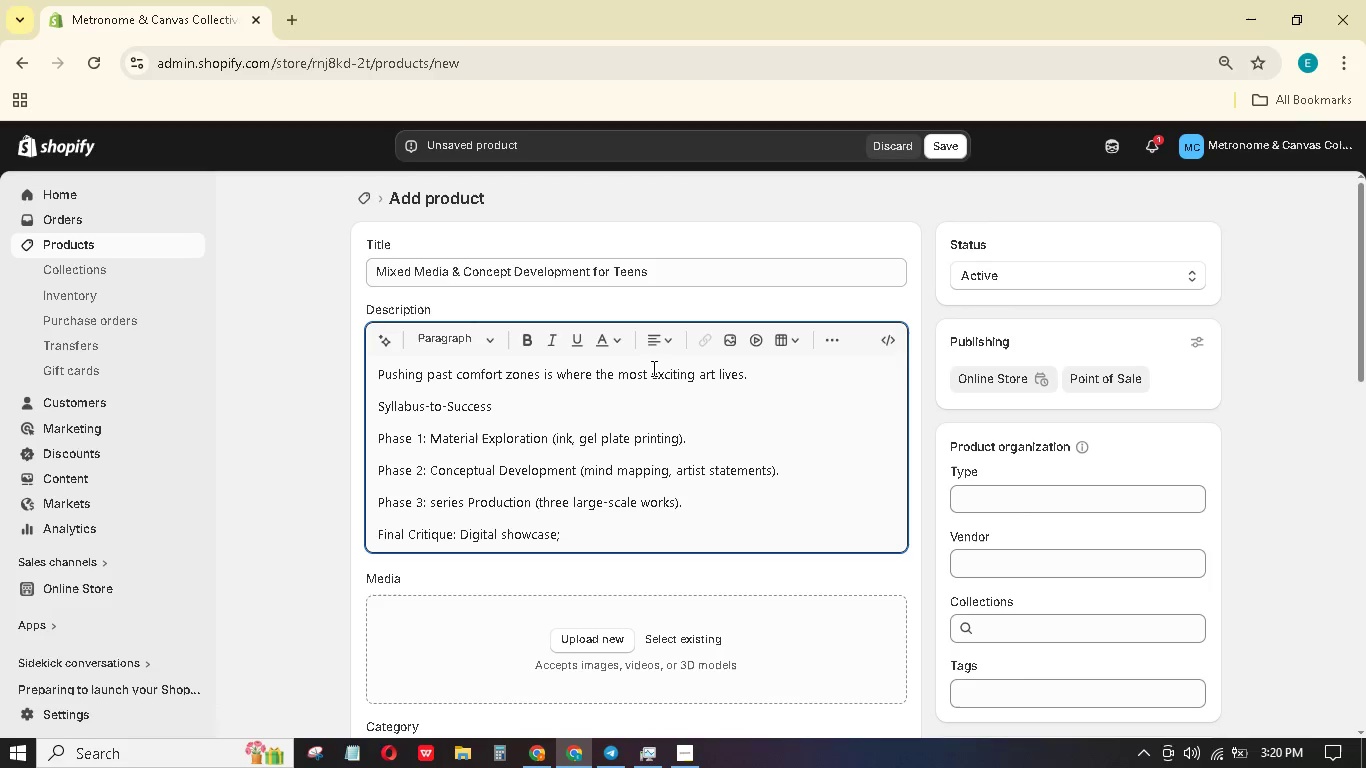 
type(Pre)
 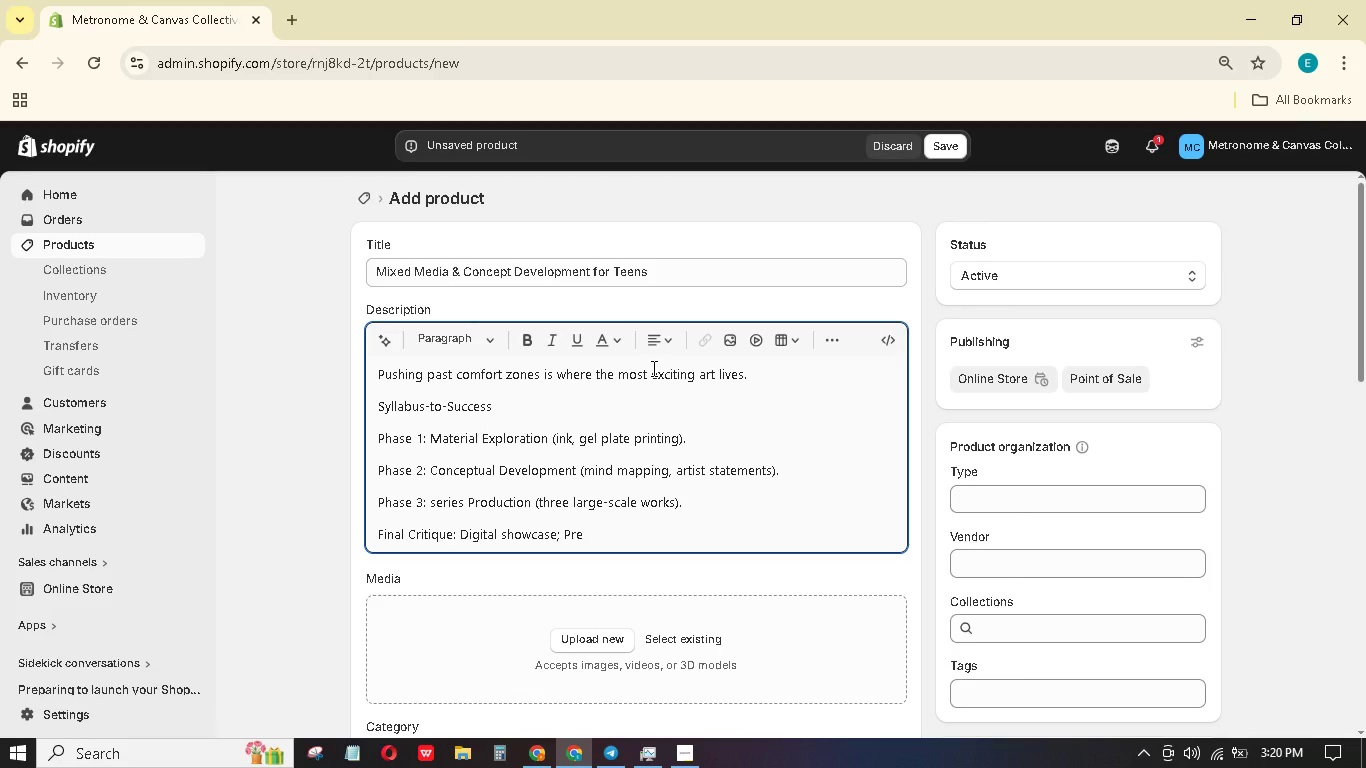 
wait(8.94)
 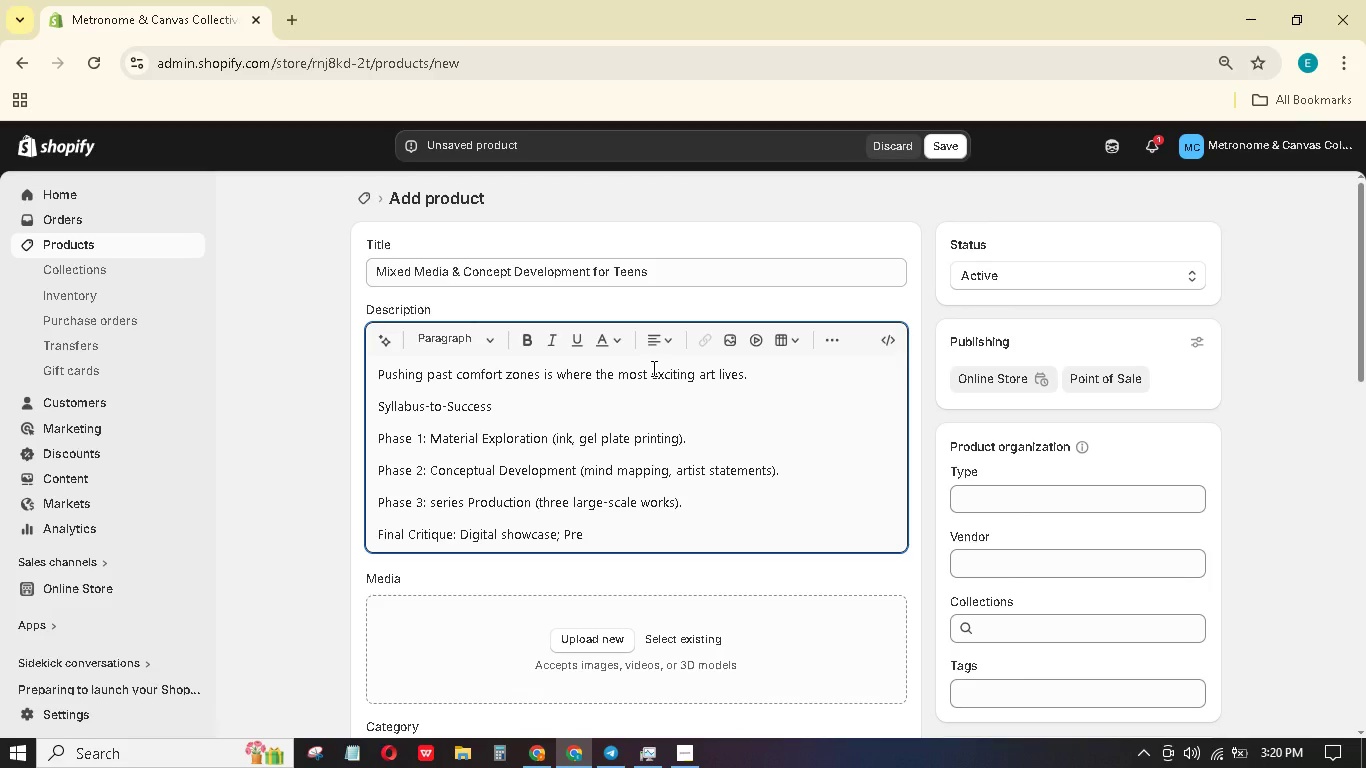 
type(mium ads)
key(Backspace)
type(ds )
 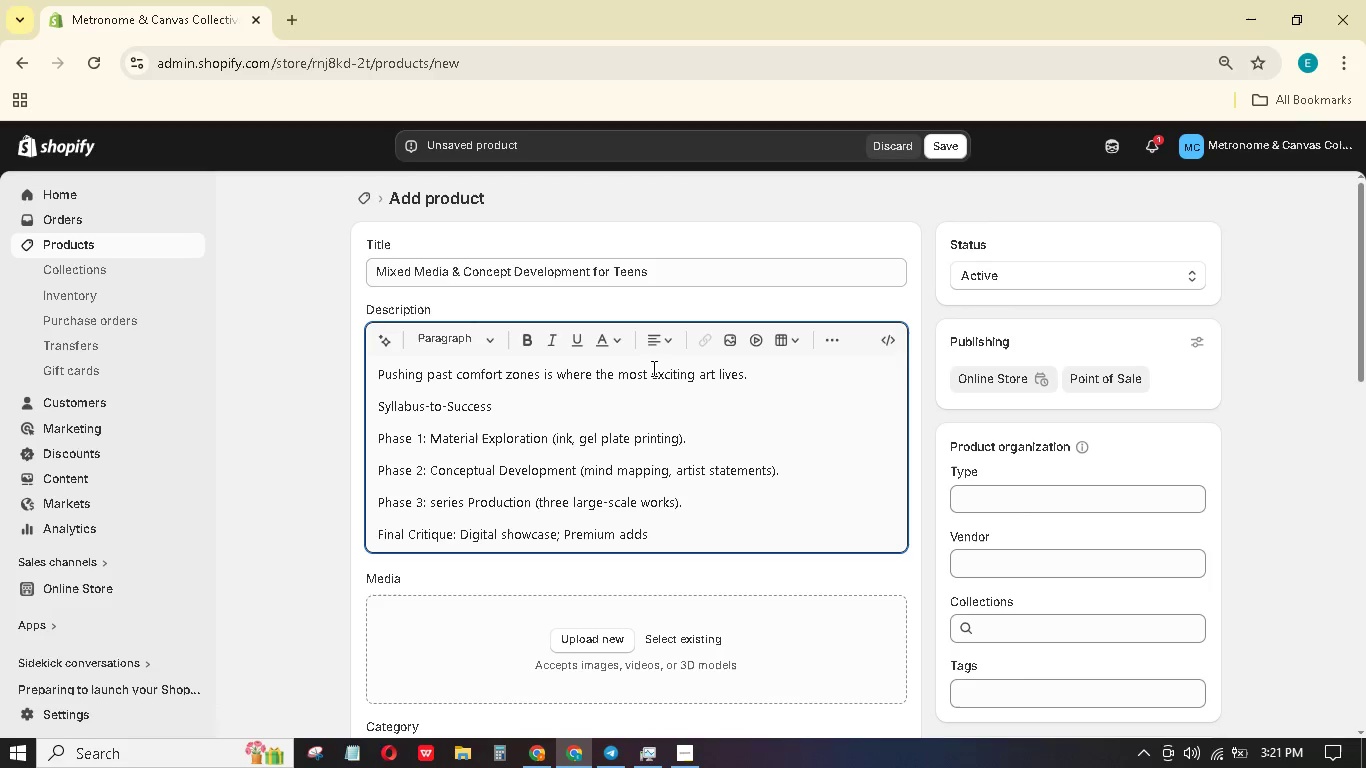 
type(private se)
 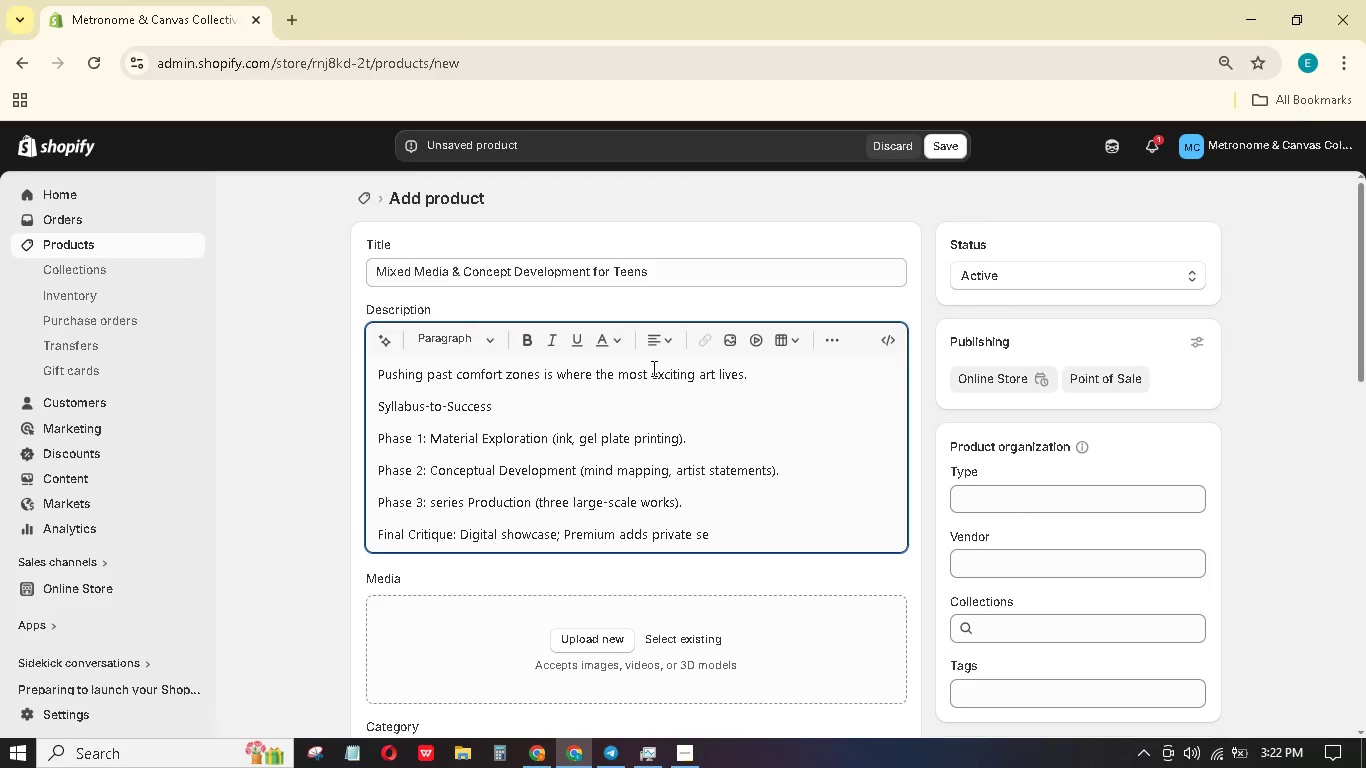 
wait(74.74)
 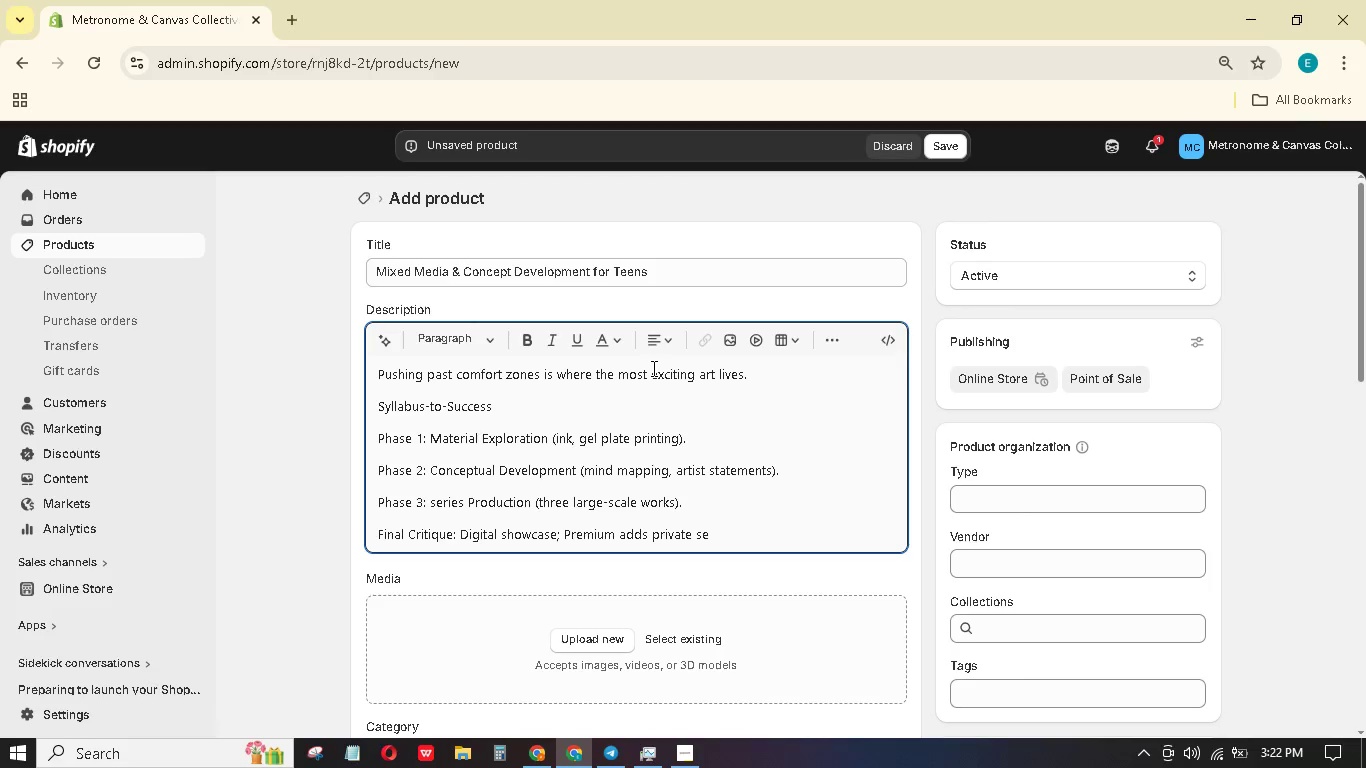 
type(ssion.)
 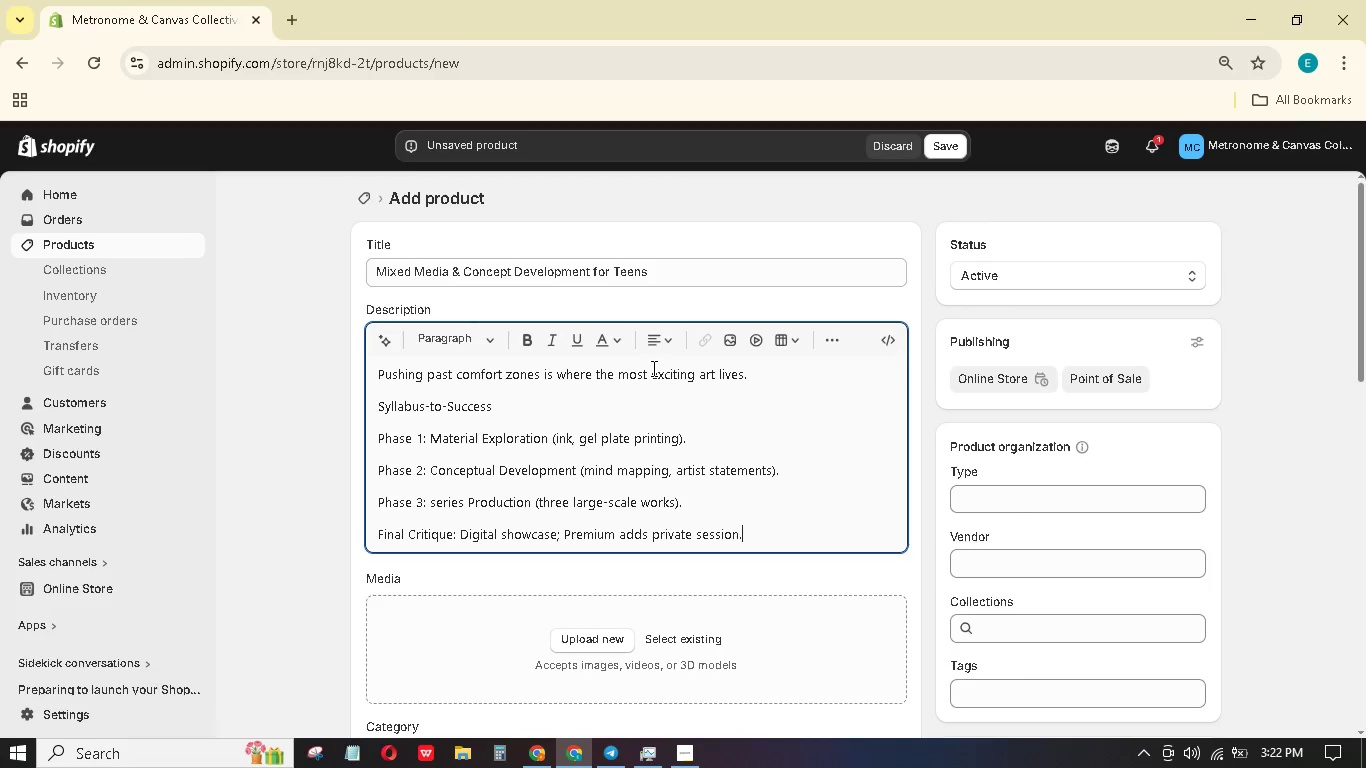 
key(Enter)
 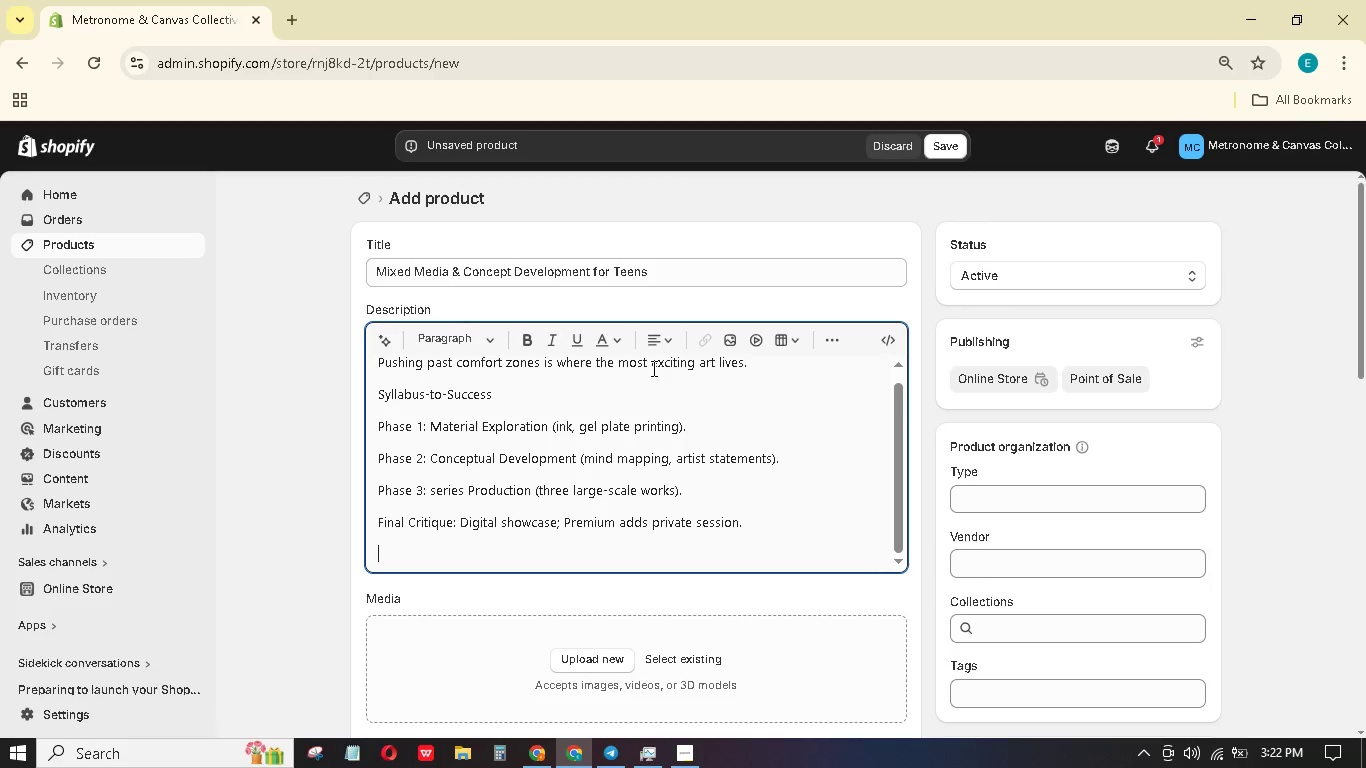 
type(materials: Gel printing plate, collage papers, acrylic)
 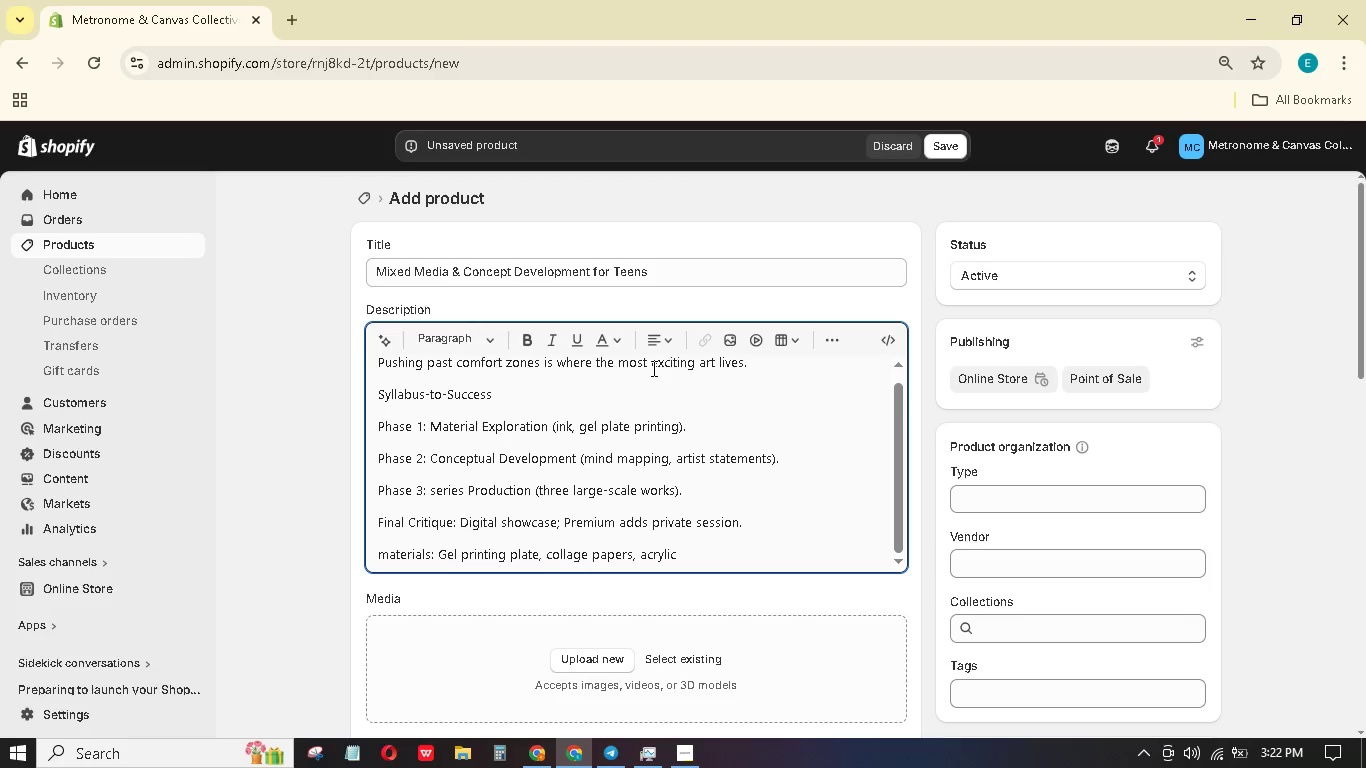 
type( mediums)
 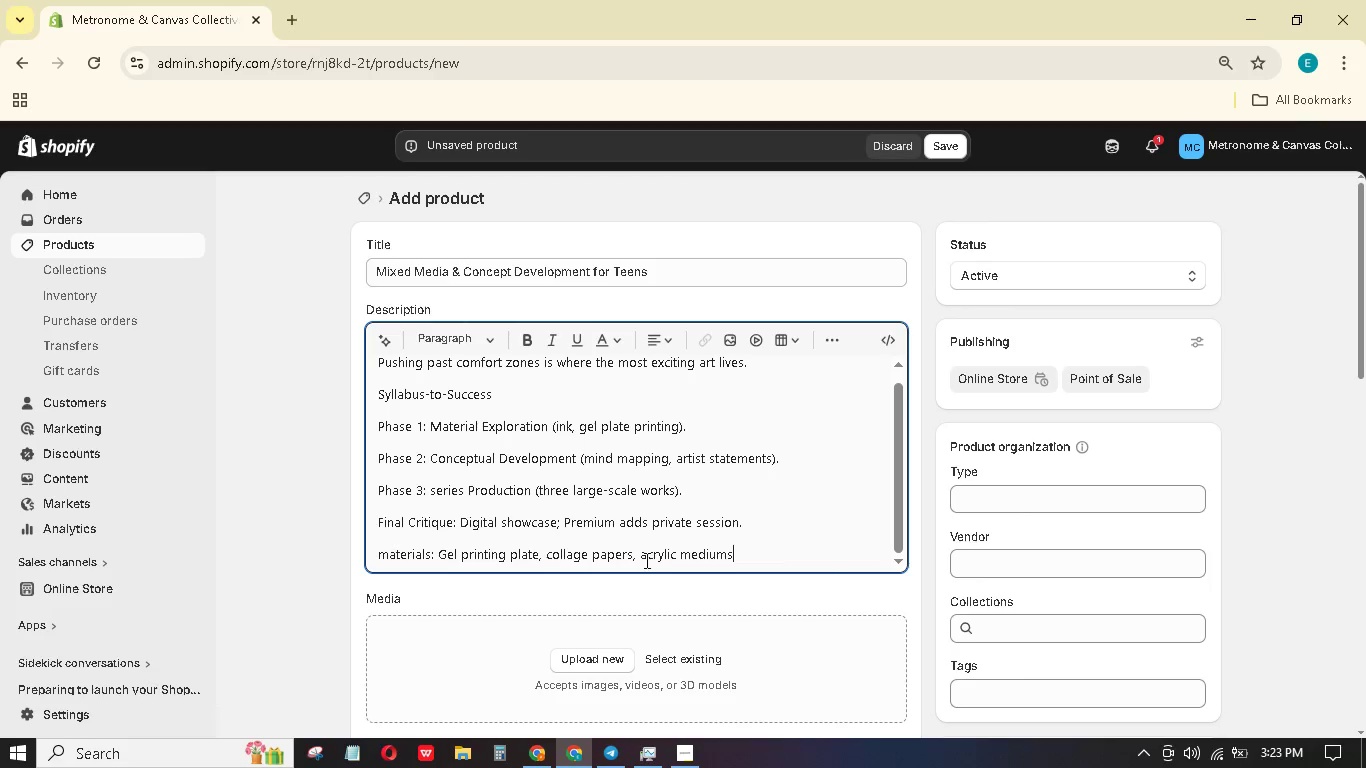 
left_click([693, 760])